 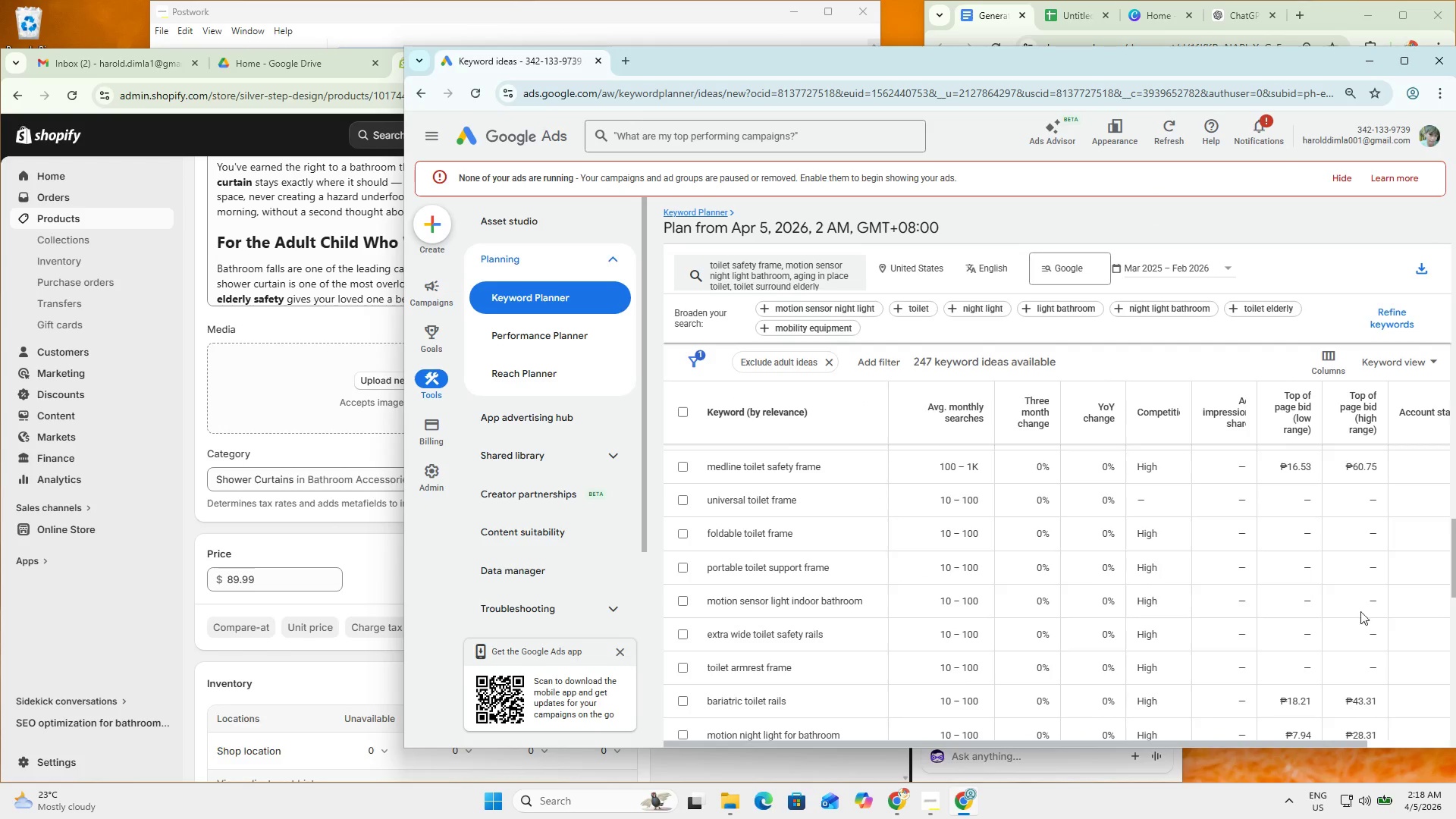 
scroll: coordinate [1392, 686], scroll_direction: down, amount: 5.0
 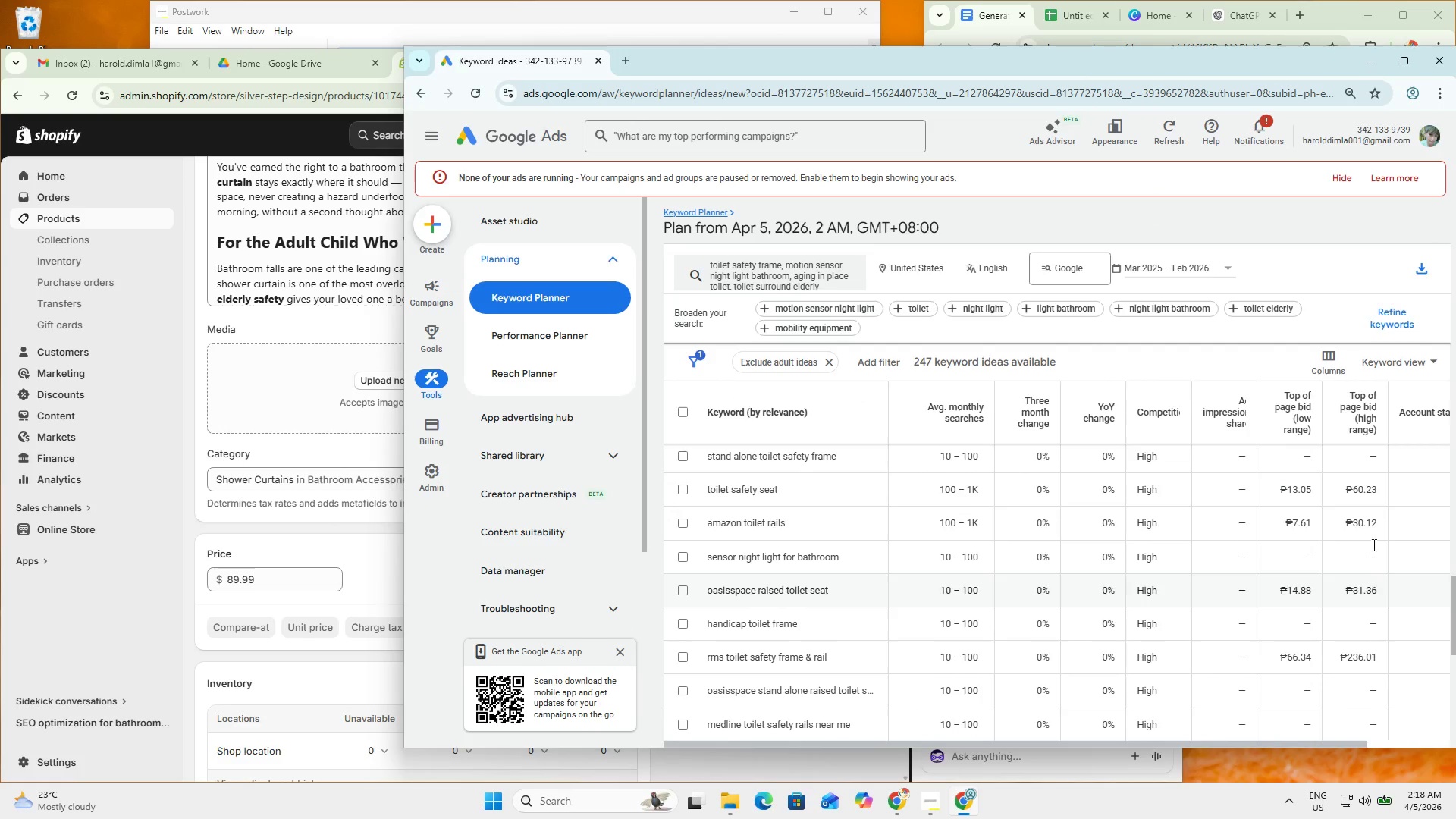 
left_click_drag(start_coordinate=[1385, 525], to_coordinate=[587, 470])
 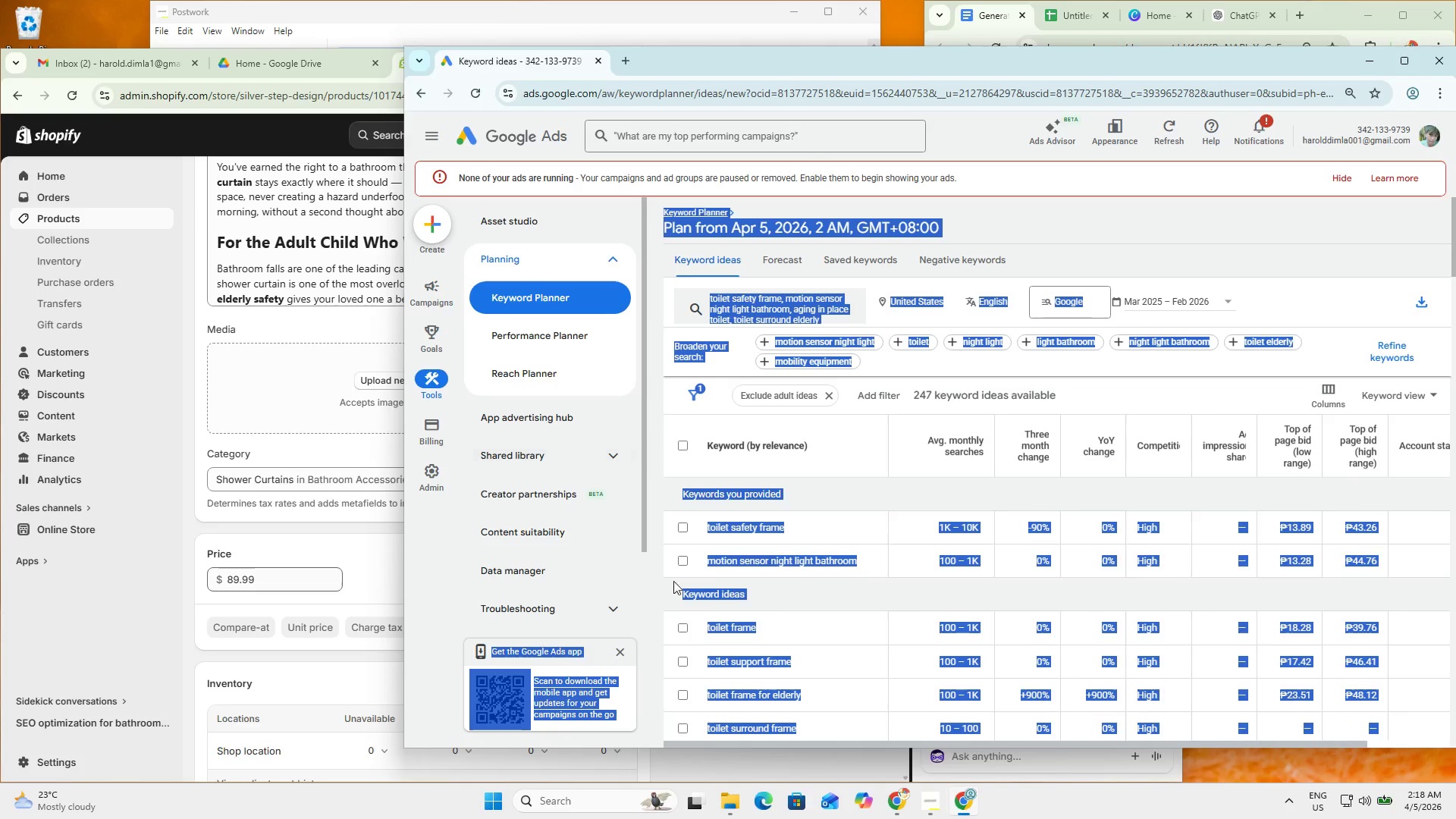 
scroll: coordinate [699, 440], scroll_direction: up, amount: 47.0
 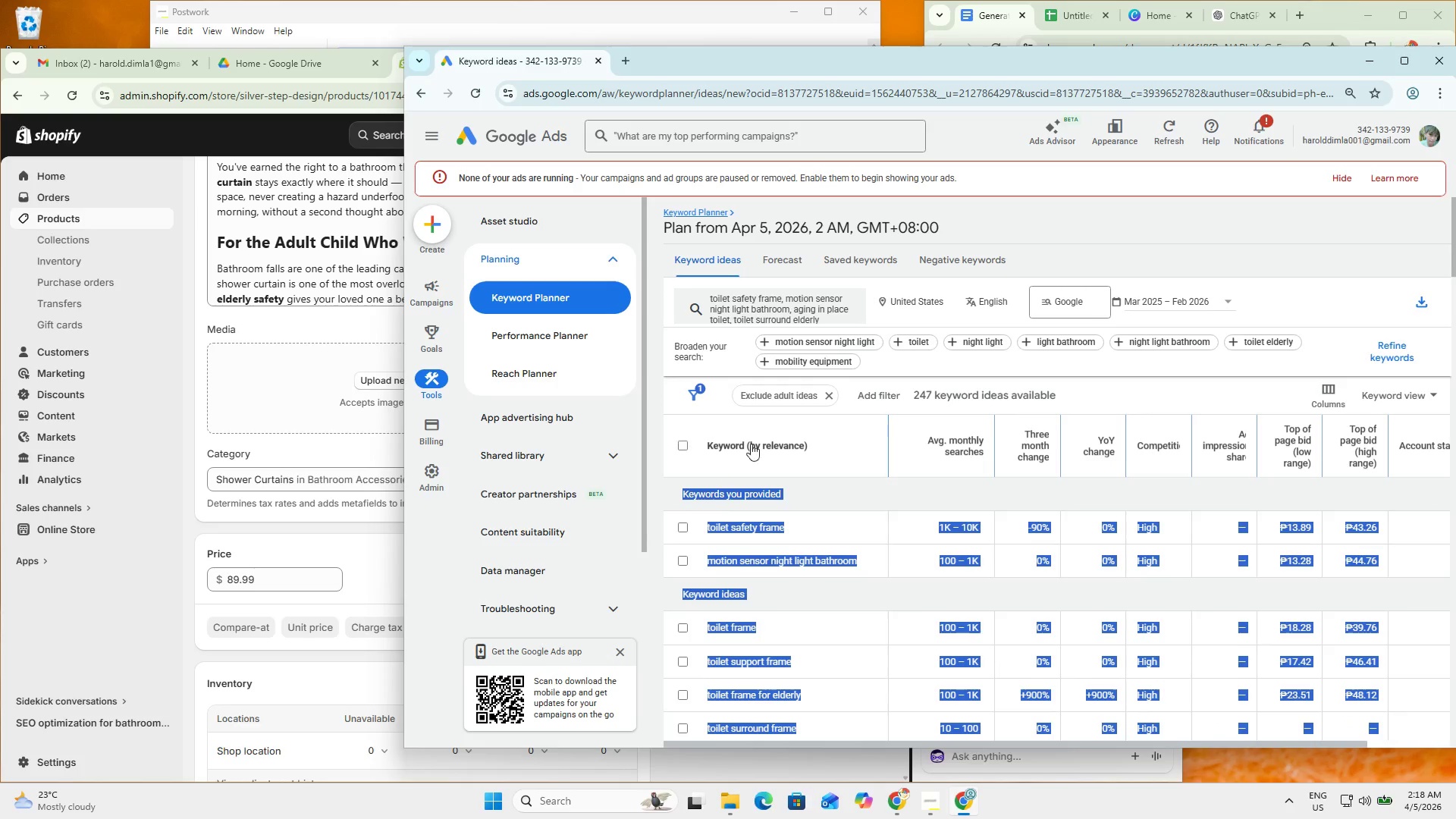 
key(Control+C)
 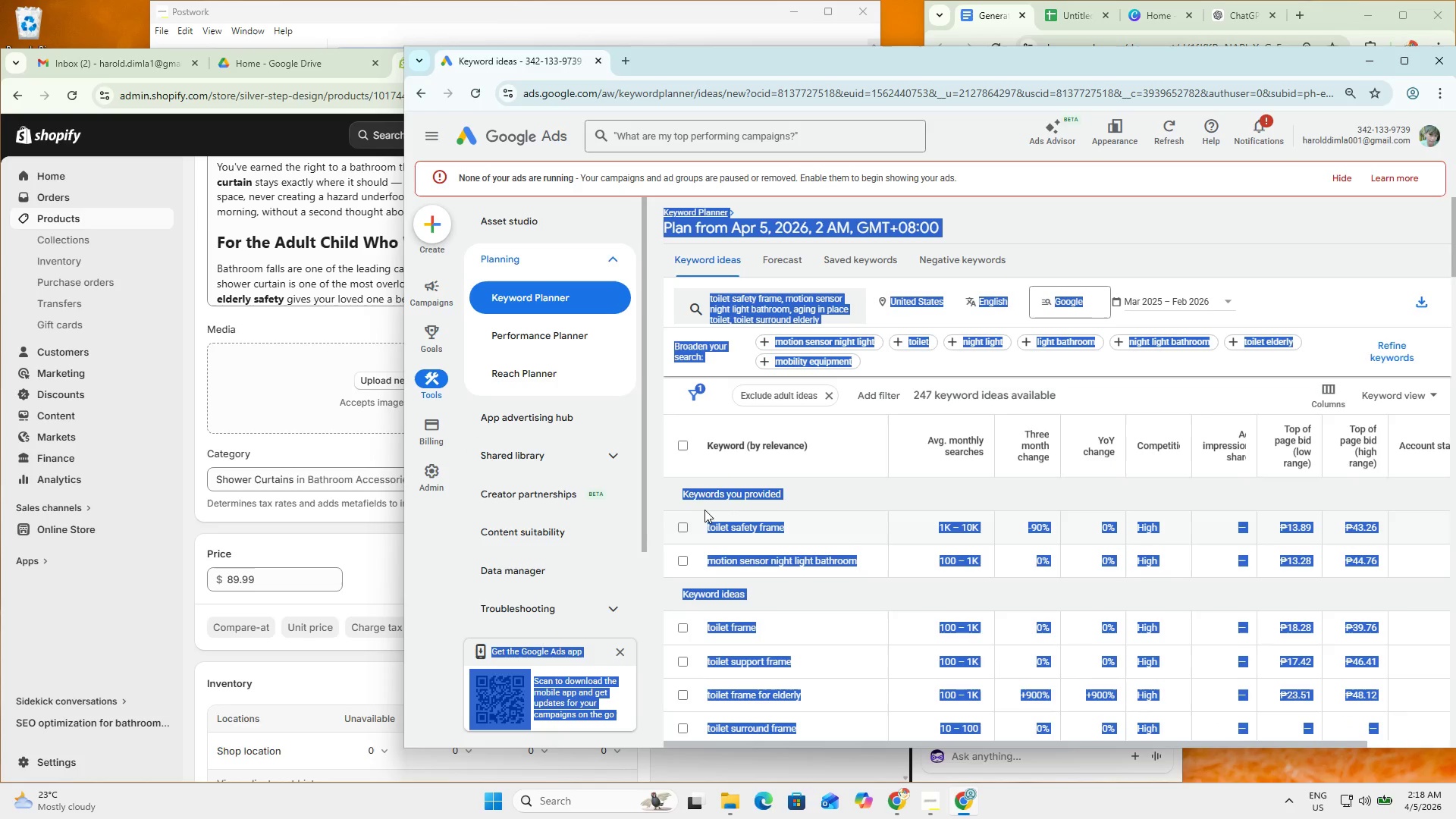 
left_click([686, 496])
 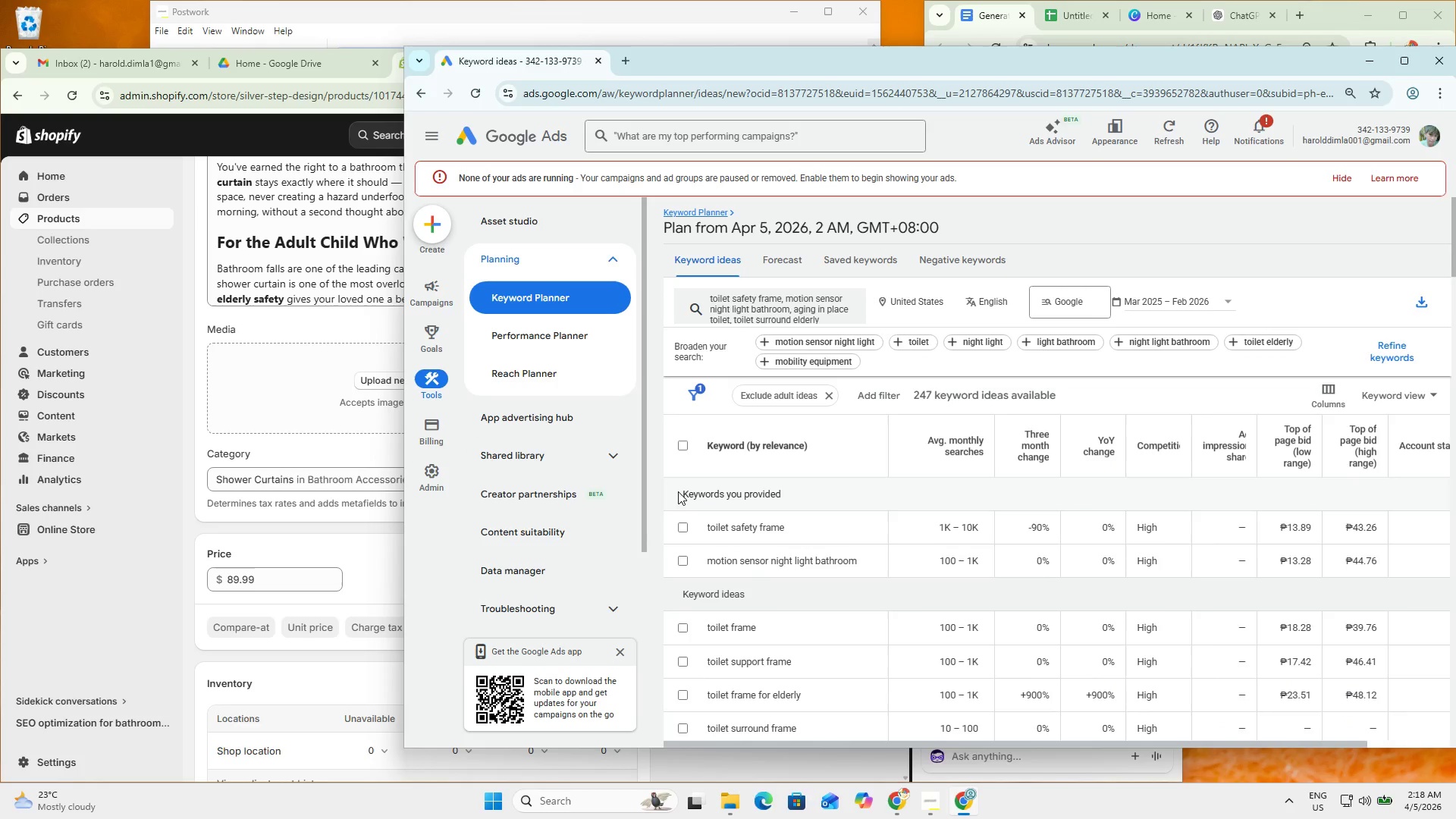 
left_click_drag(start_coordinate=[678, 490], to_coordinate=[1394, 654])
 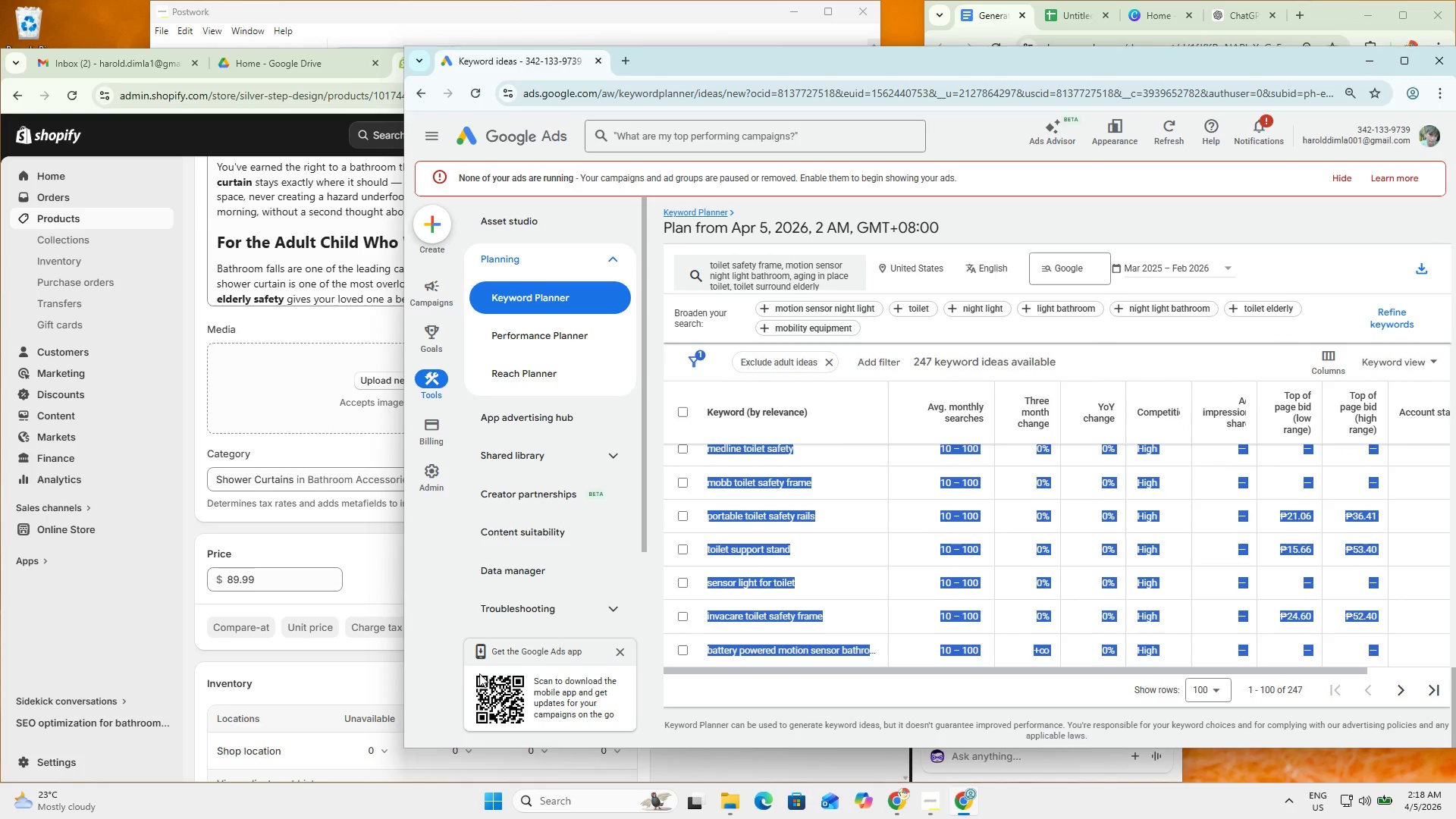 
scroll: coordinate [1349, 632], scroll_direction: down, amount: 47.0
 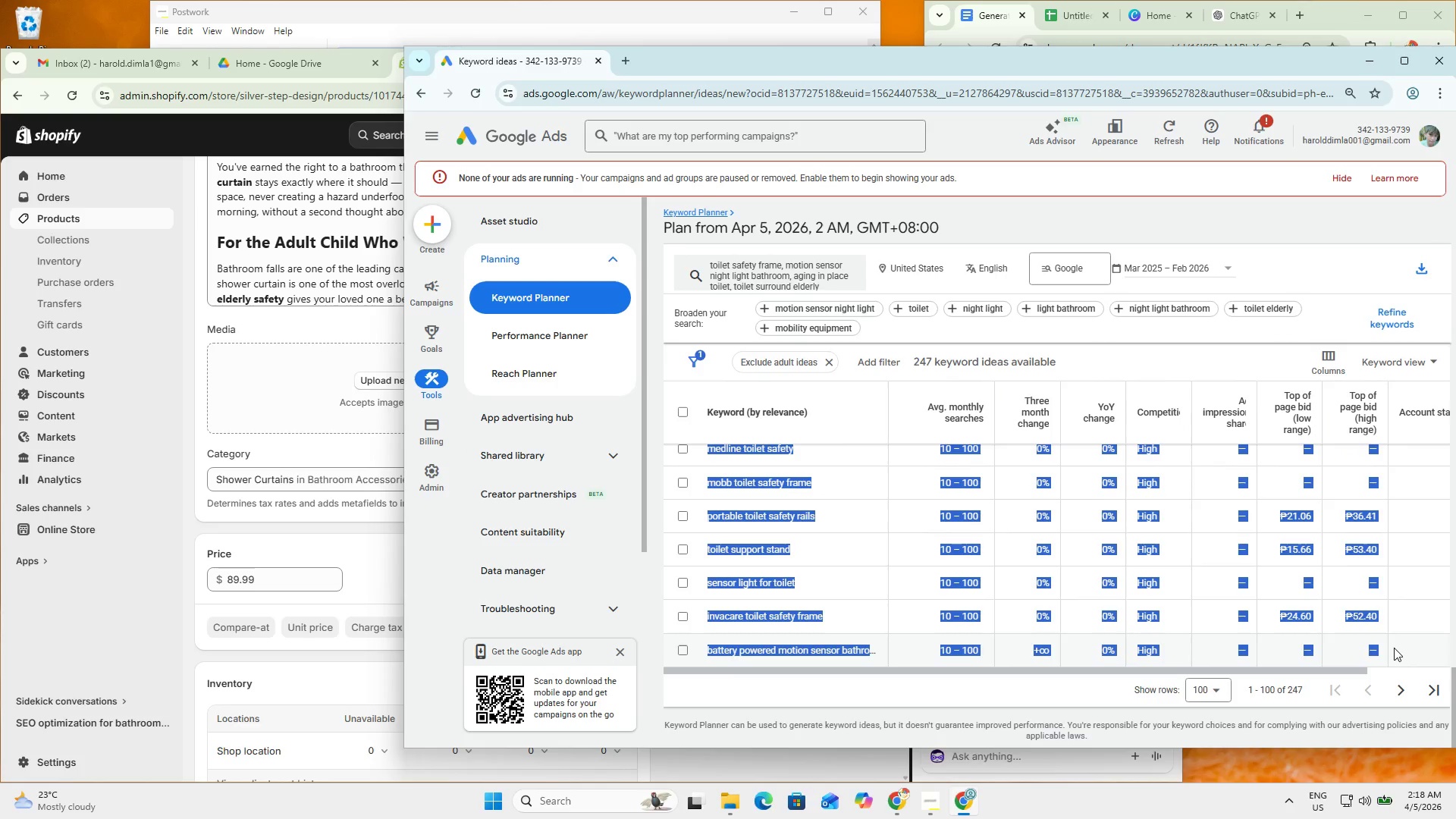 
key(Control+C)
 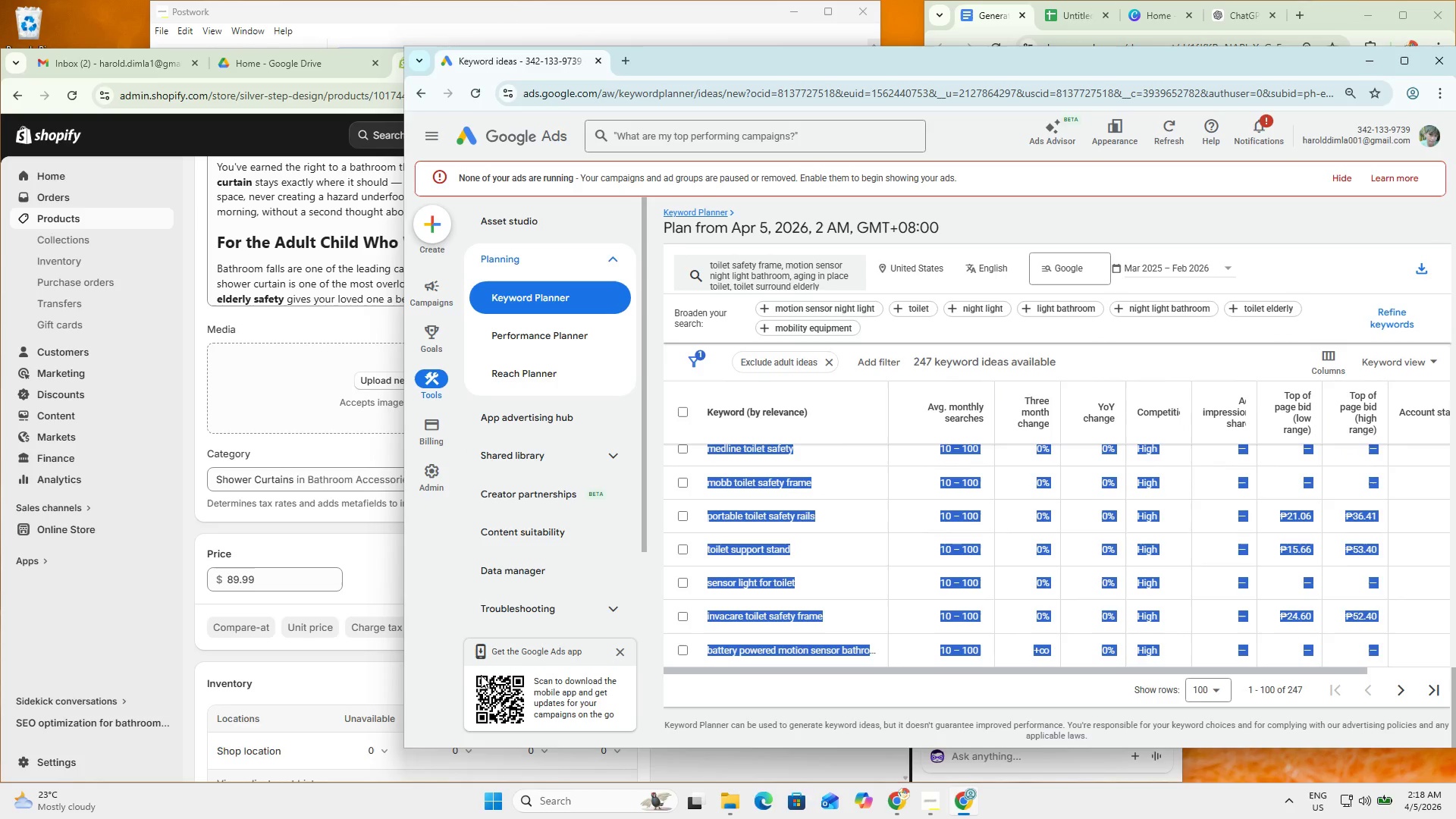 
key(Control+C)
 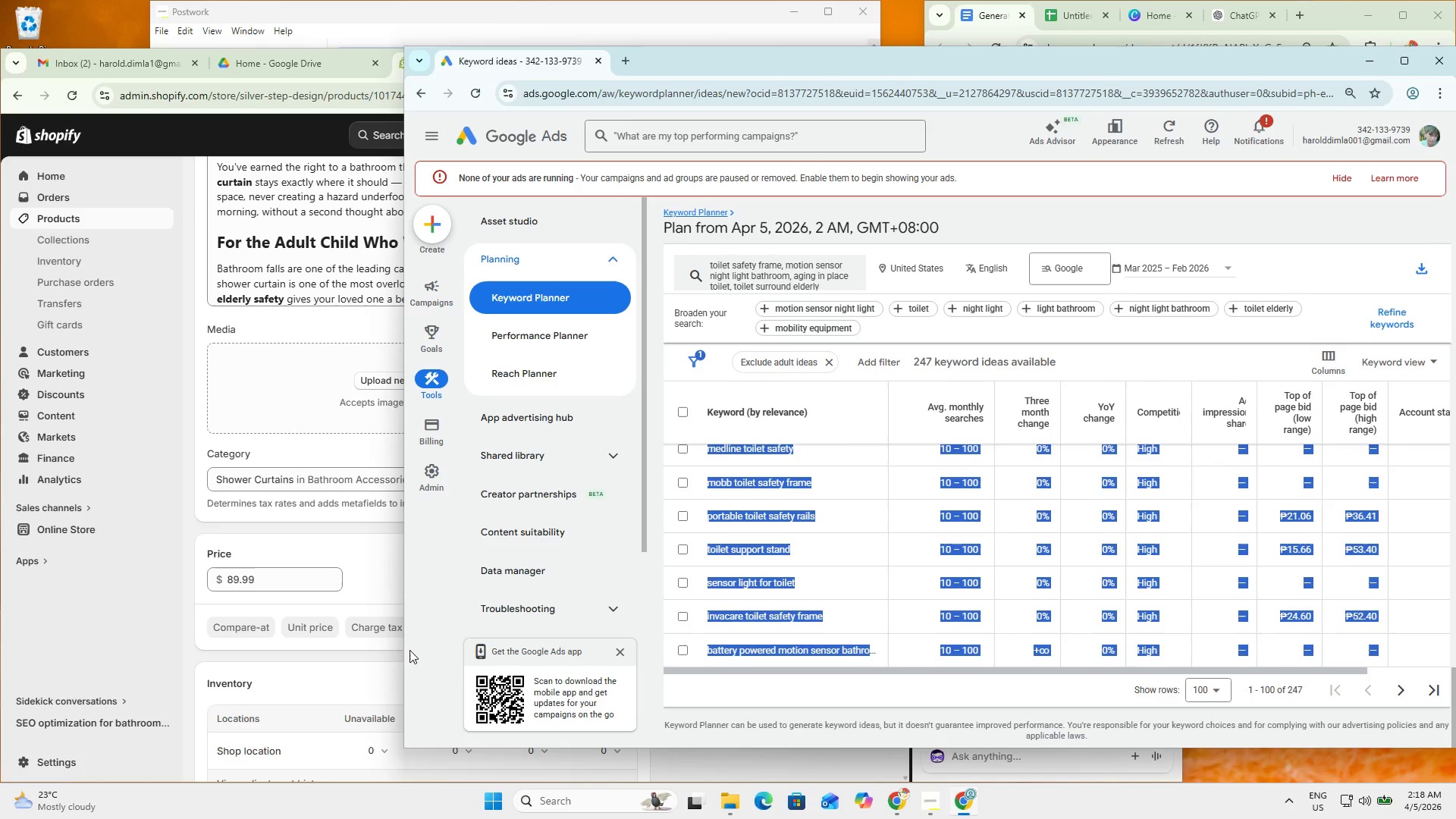 
key(Control+C)
 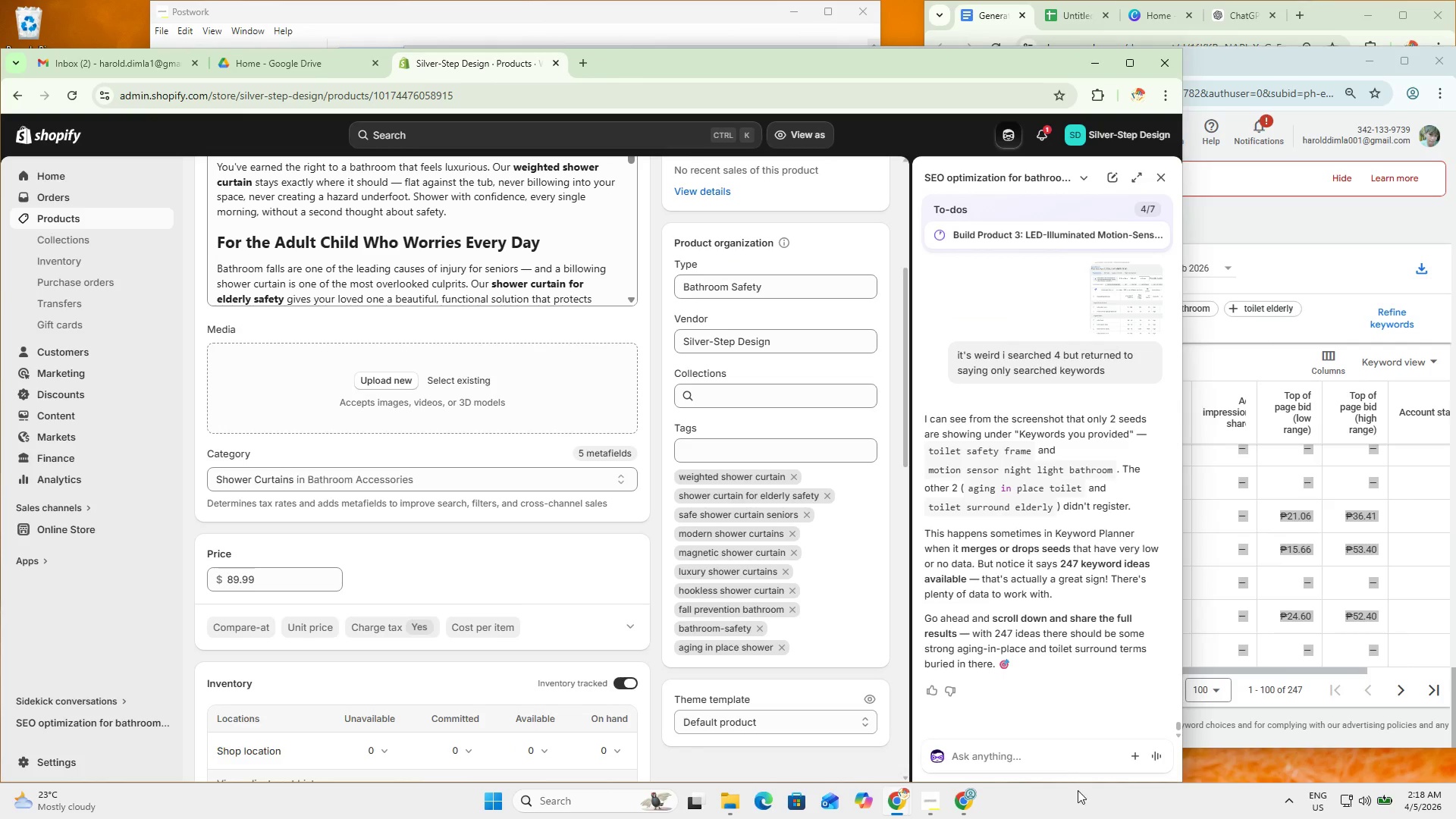 
left_click([1027, 758])
 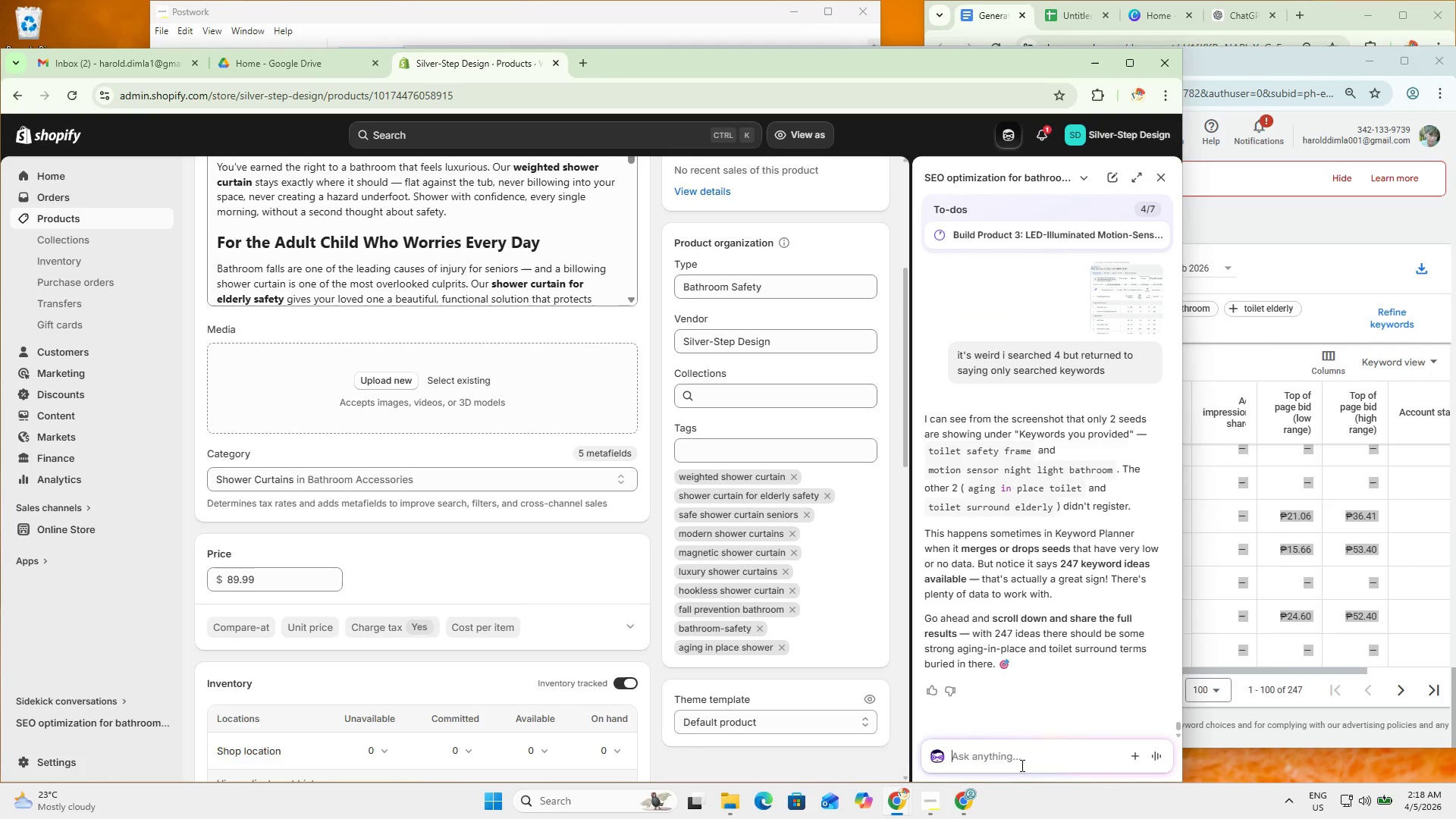 
type(sent)
 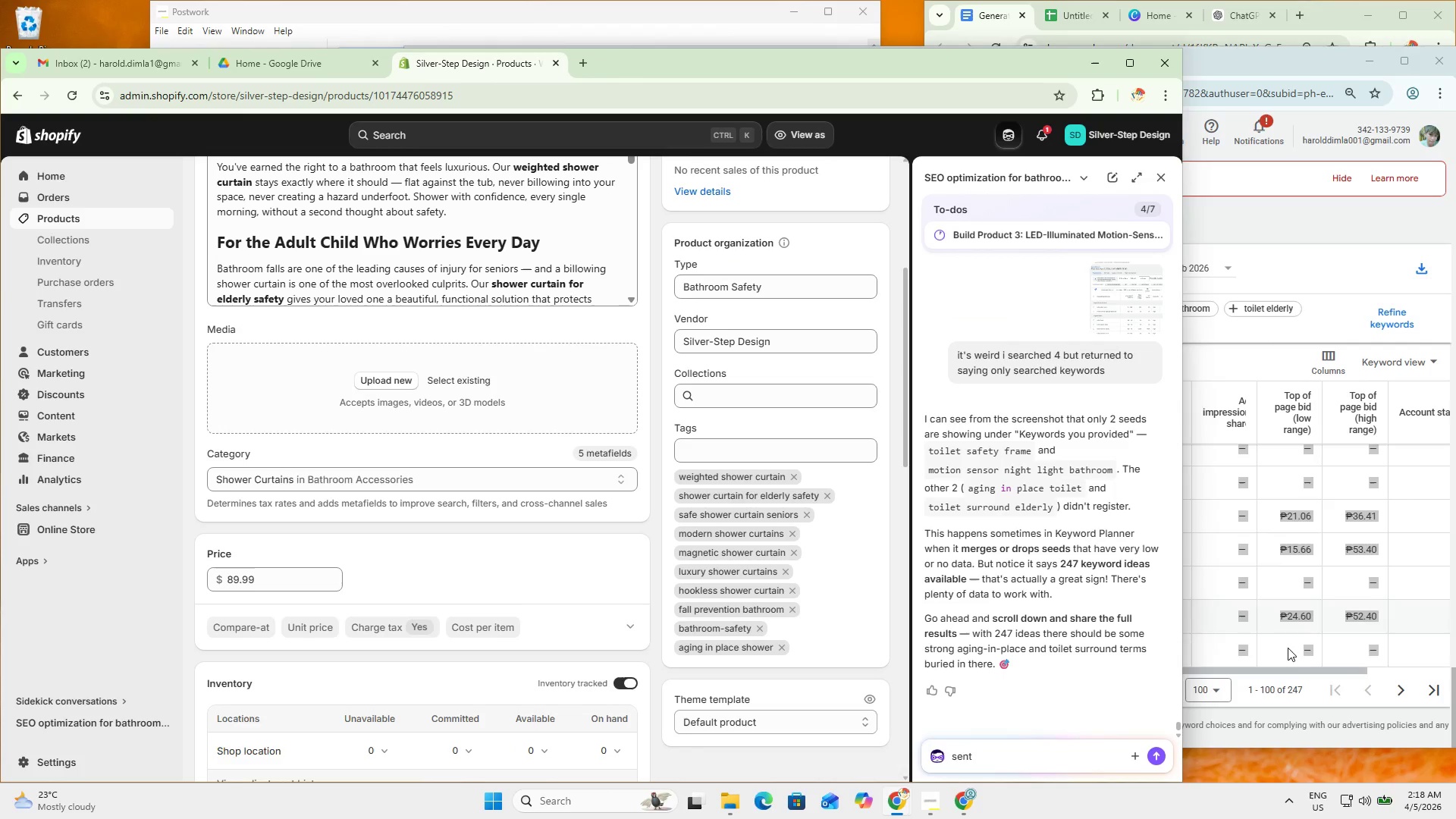 
left_click([1401, 595])
 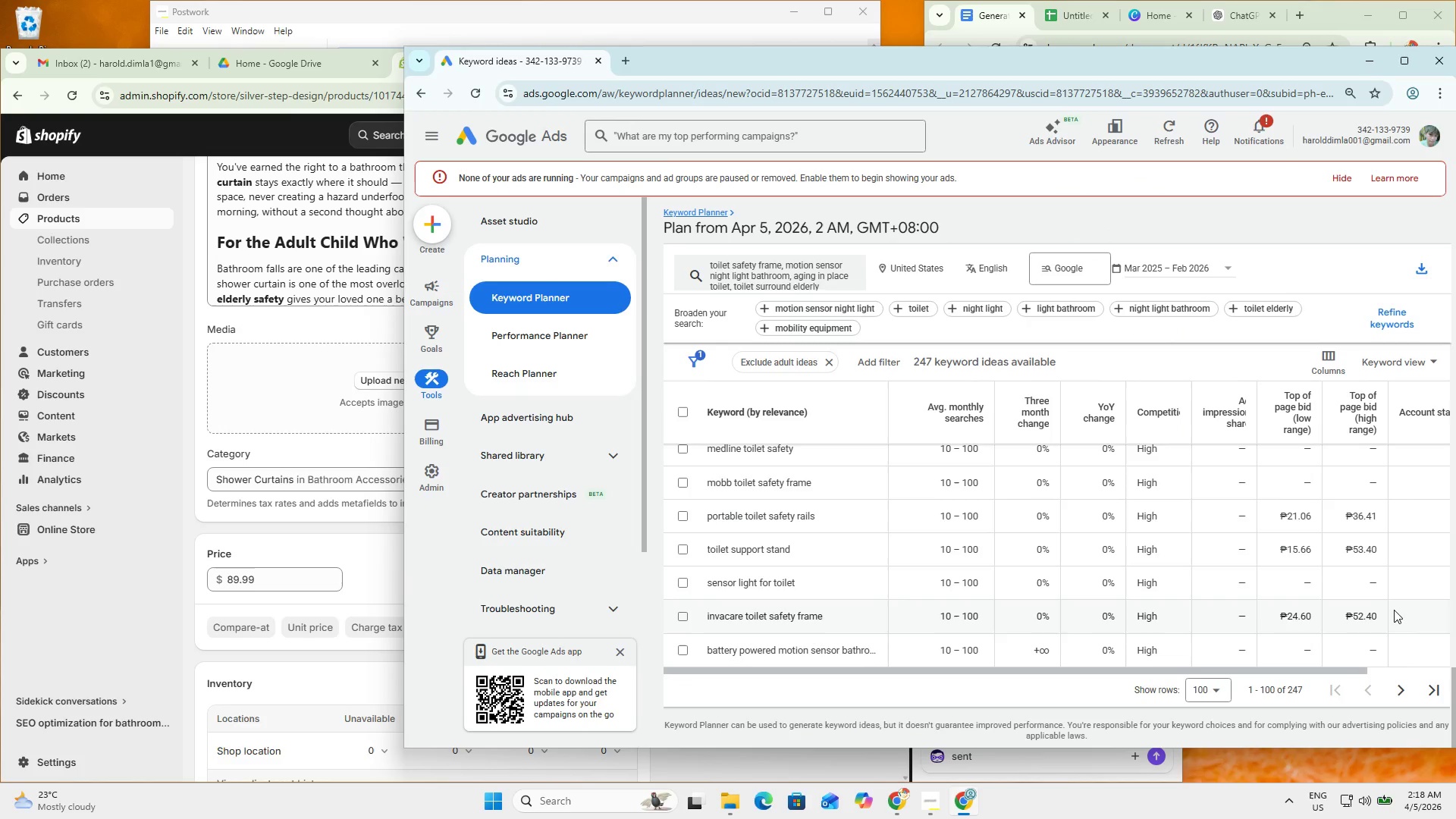 
scroll: coordinate [1392, 626], scroll_direction: up, amount: 17.0
 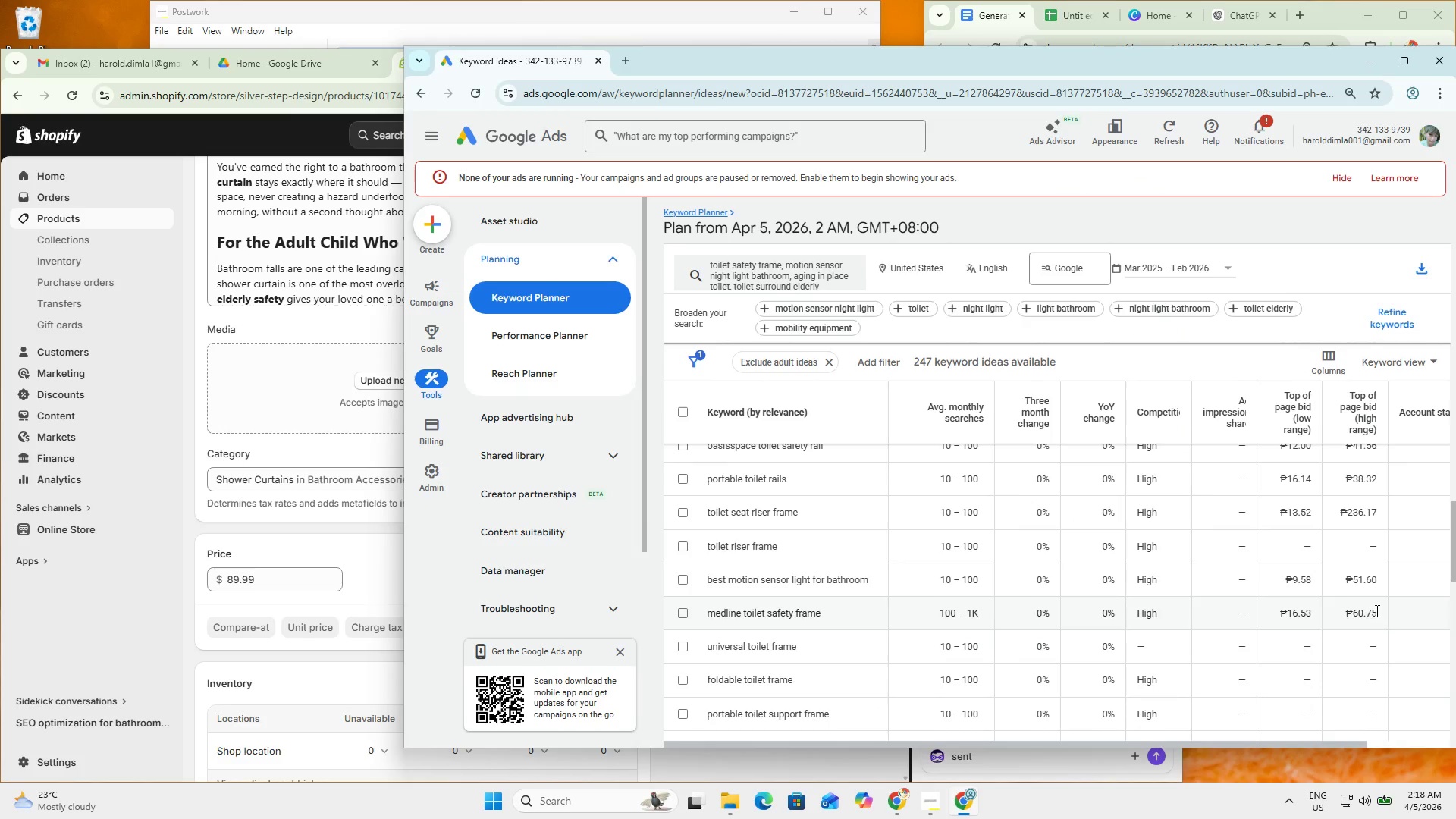 
left_click_drag(start_coordinate=[1390, 604], to_coordinate=[626, 479])
 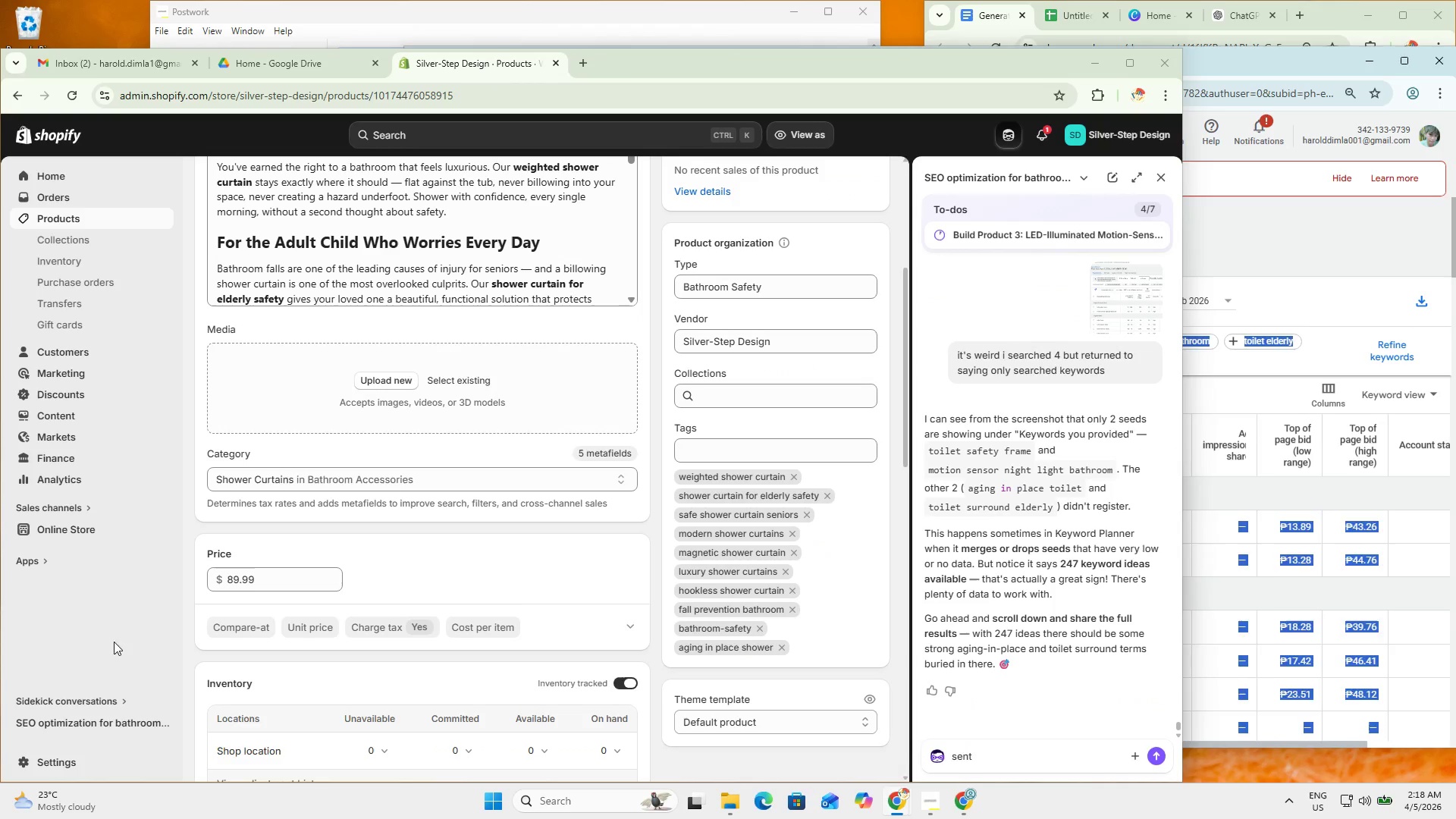 
scroll: coordinate [714, 502], scroll_direction: up, amount: 36.0
 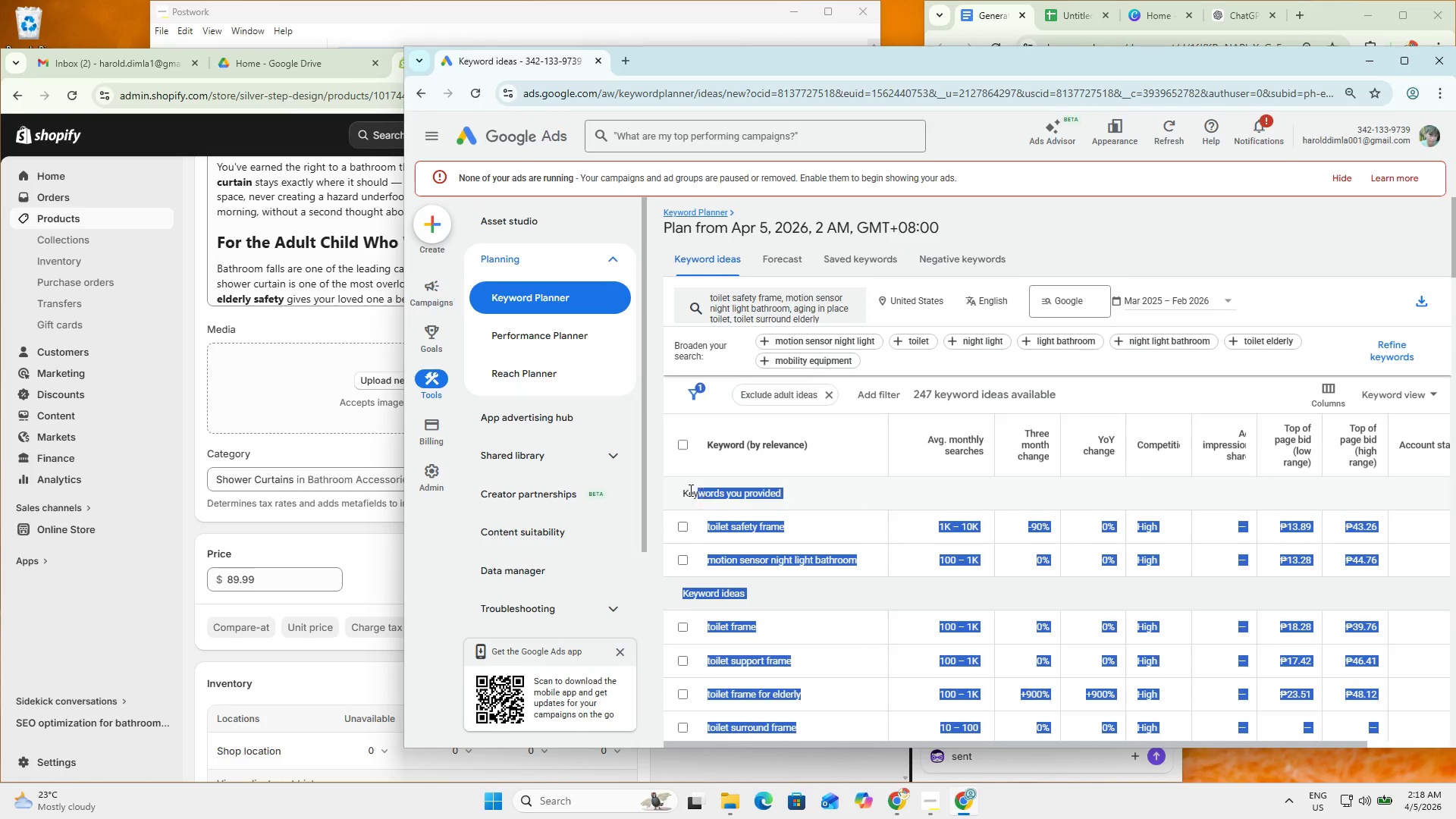 
key(Control+C)
 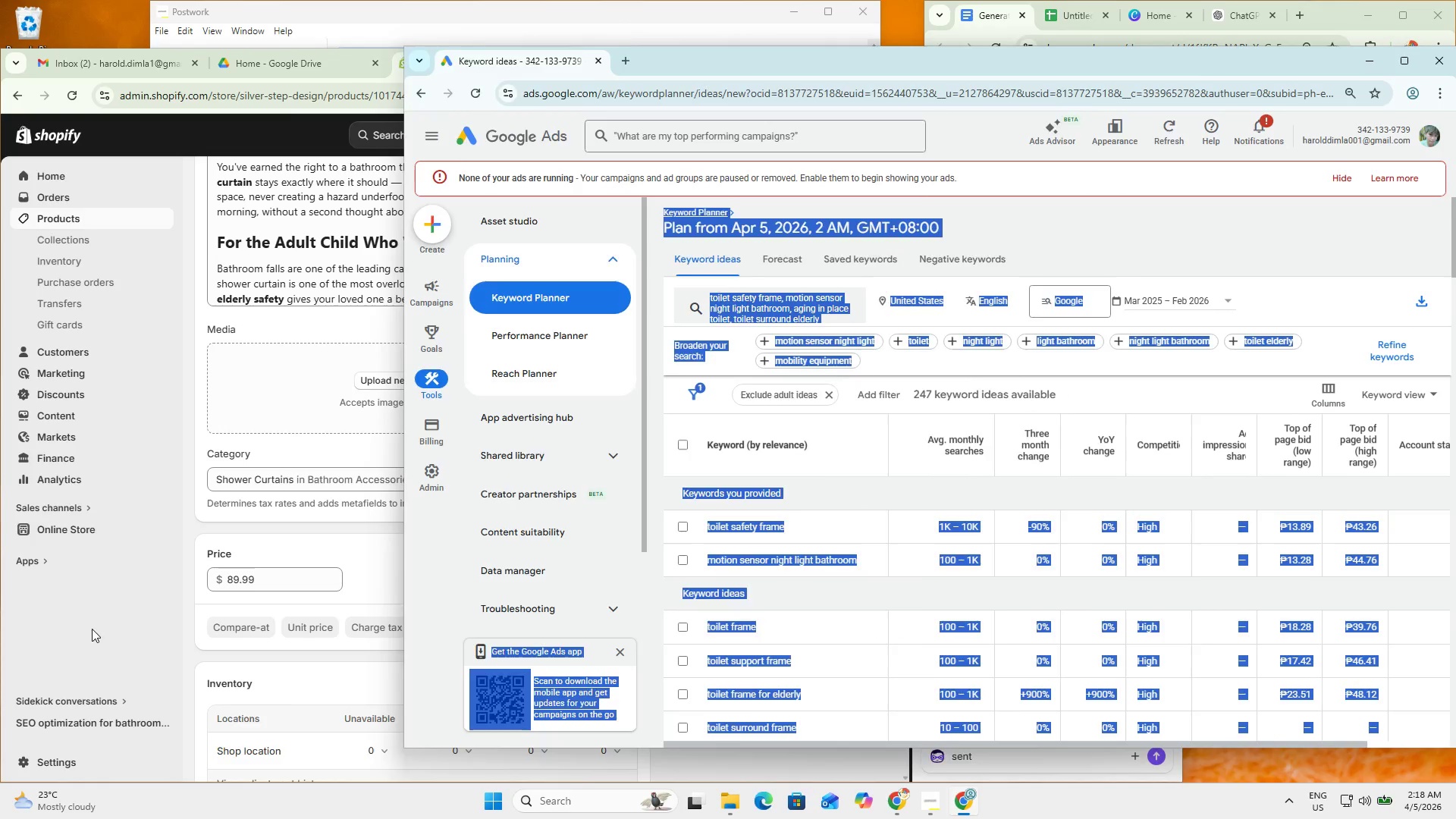 
key(Control+C)
 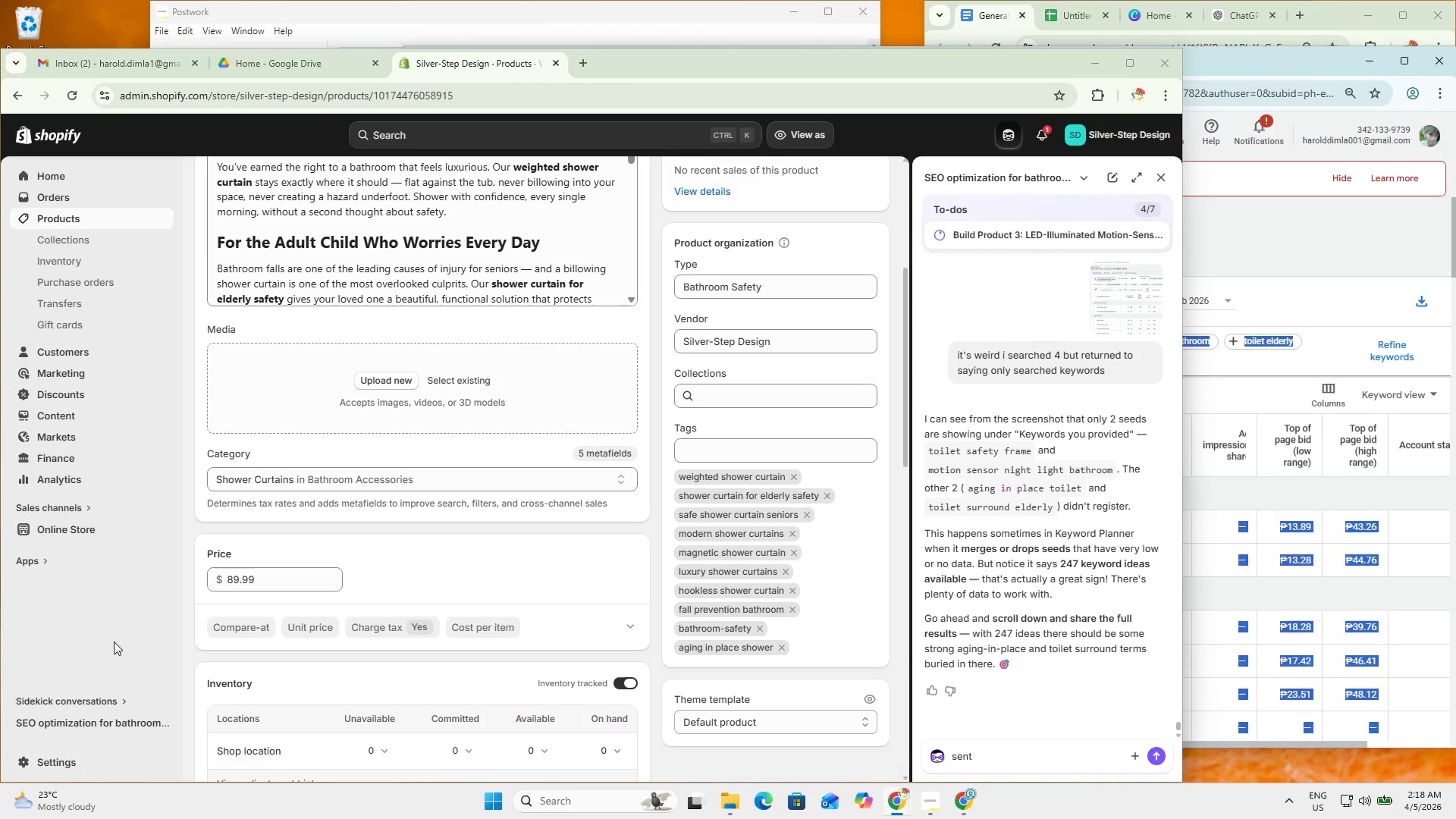 
left_click([88, 636])
 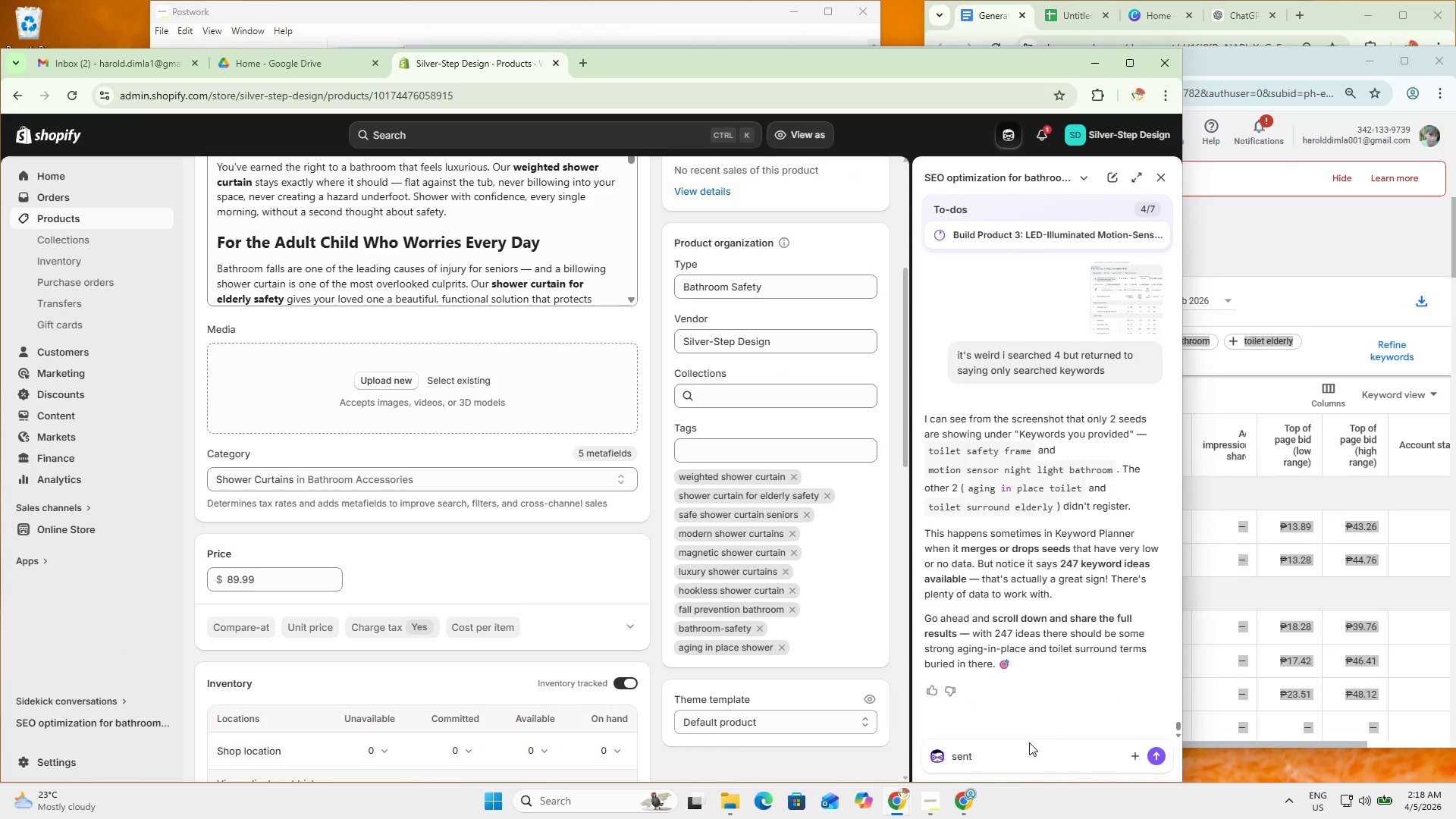 
left_click([1027, 754])
 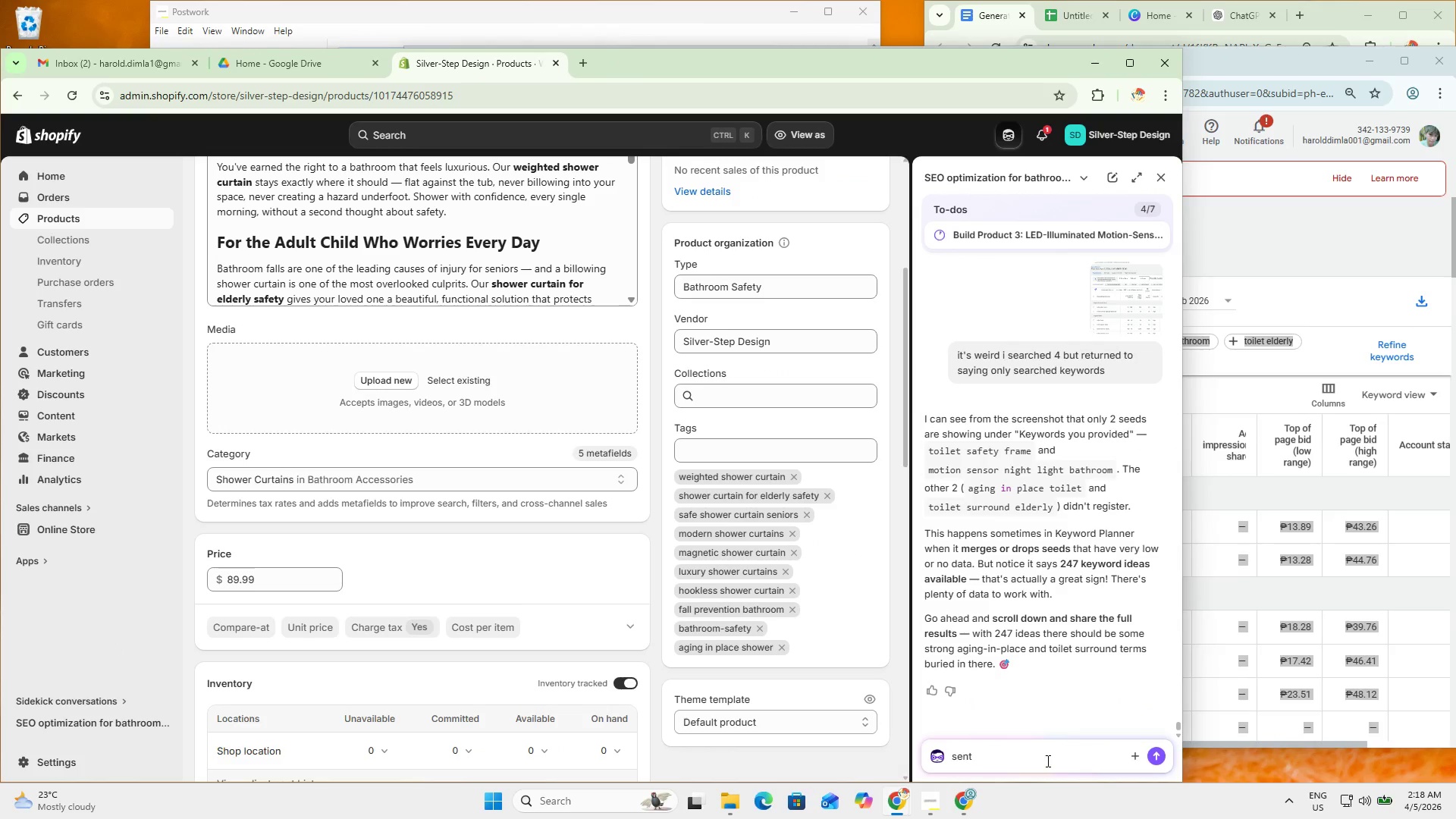 
key(Control+ControlLeft)
 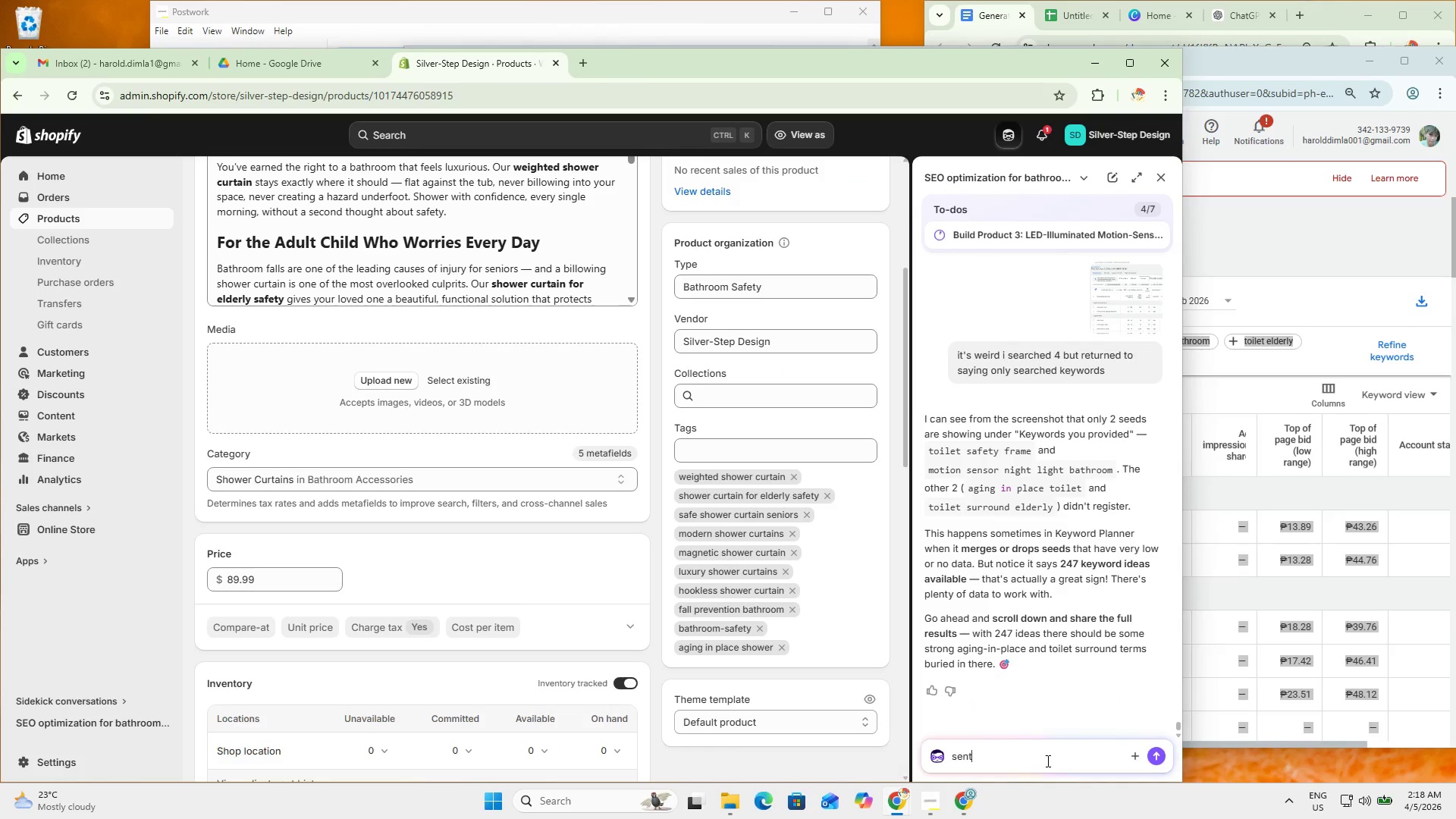 
key(Control+A)
 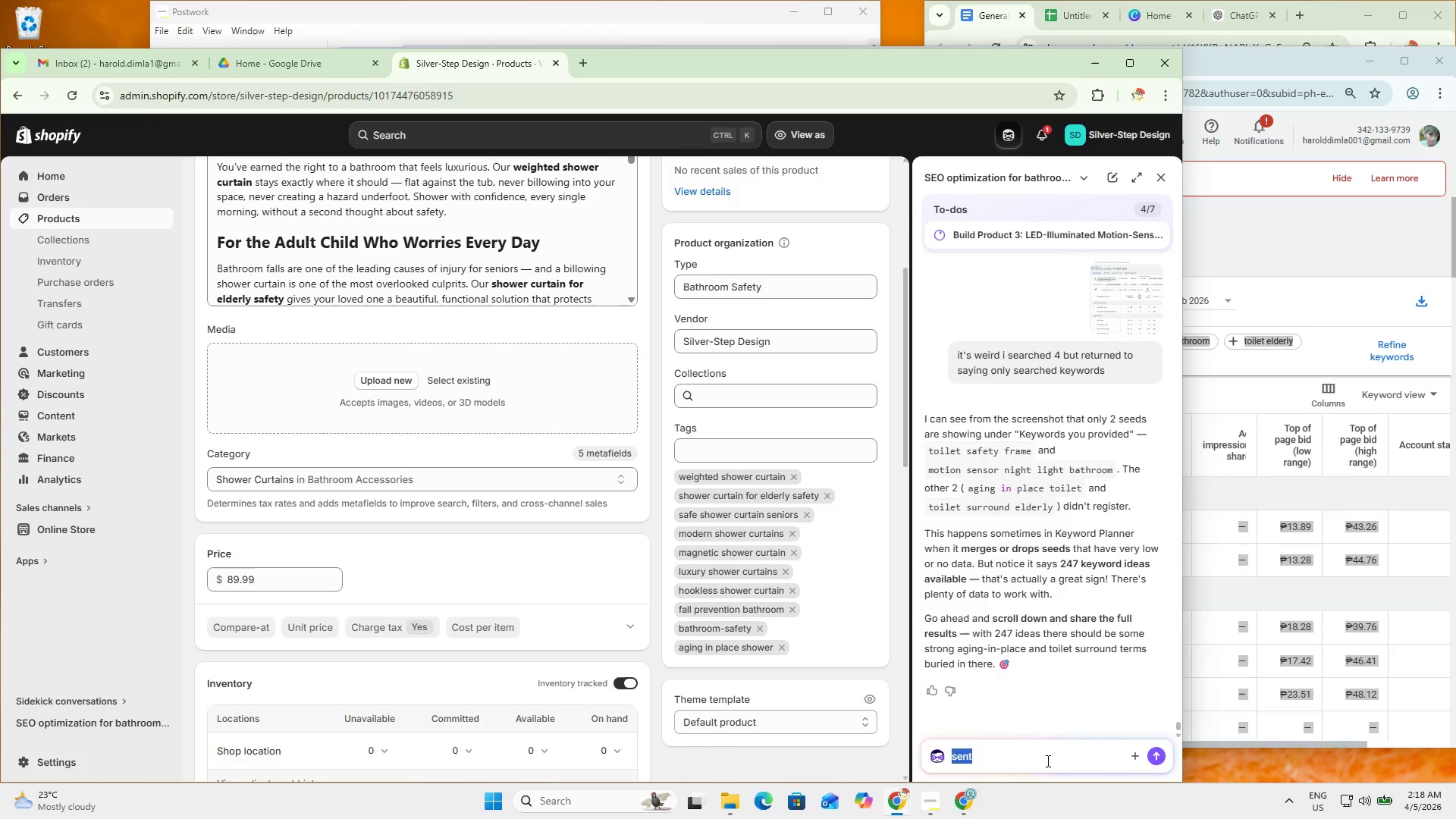 
type(added more )
 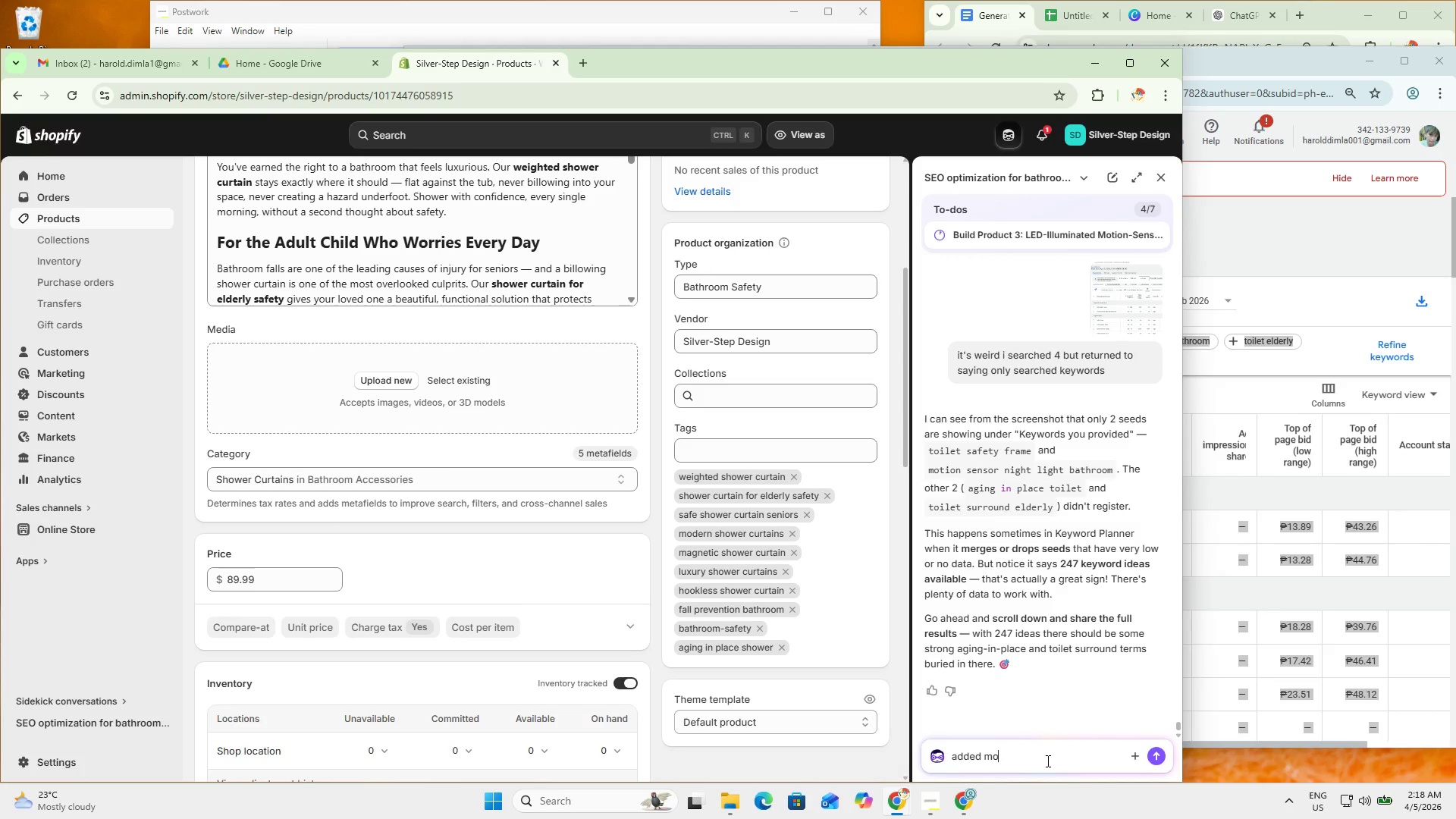 
key(Control+ControlLeft)
 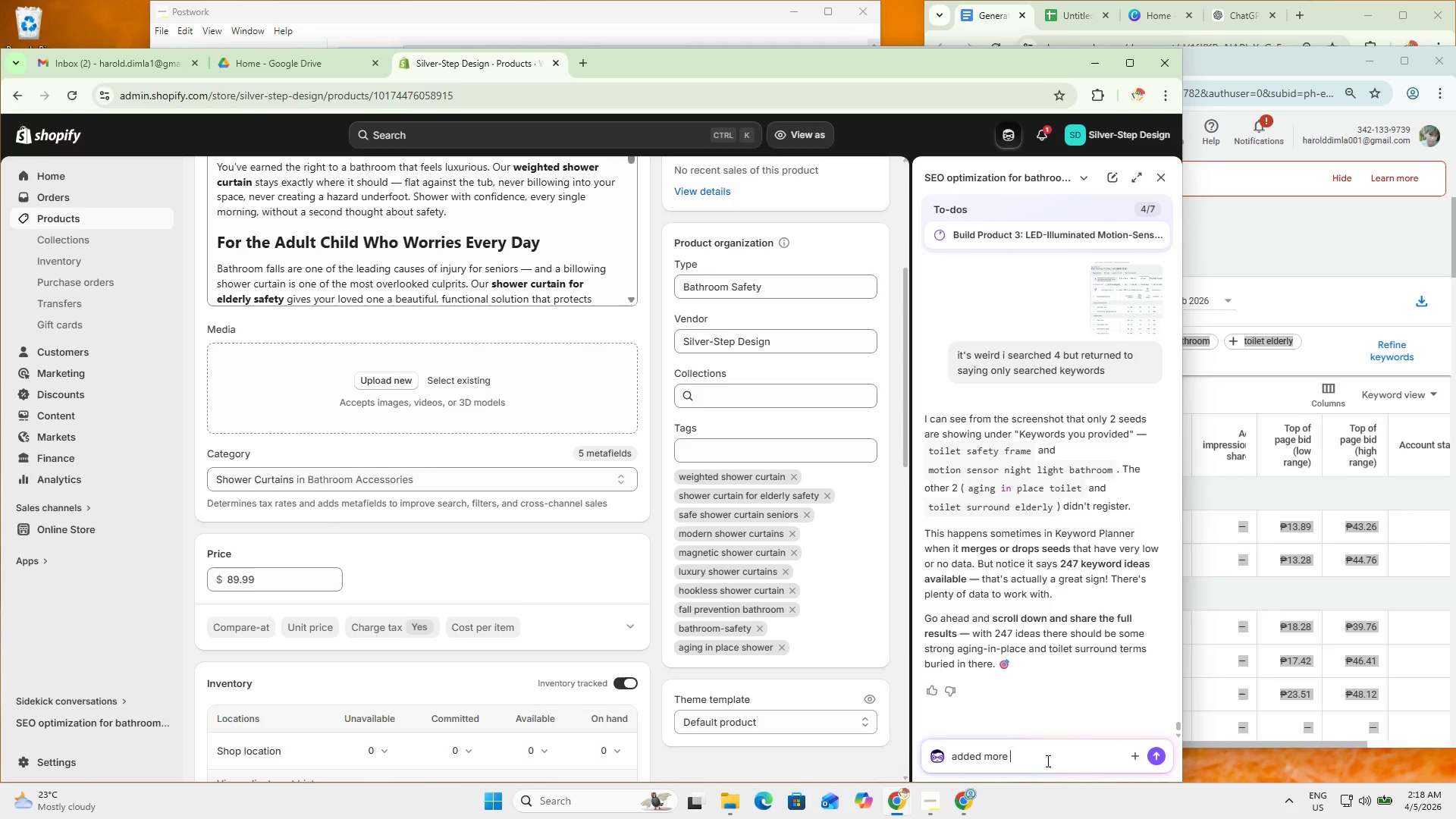 
key(Control+V)
 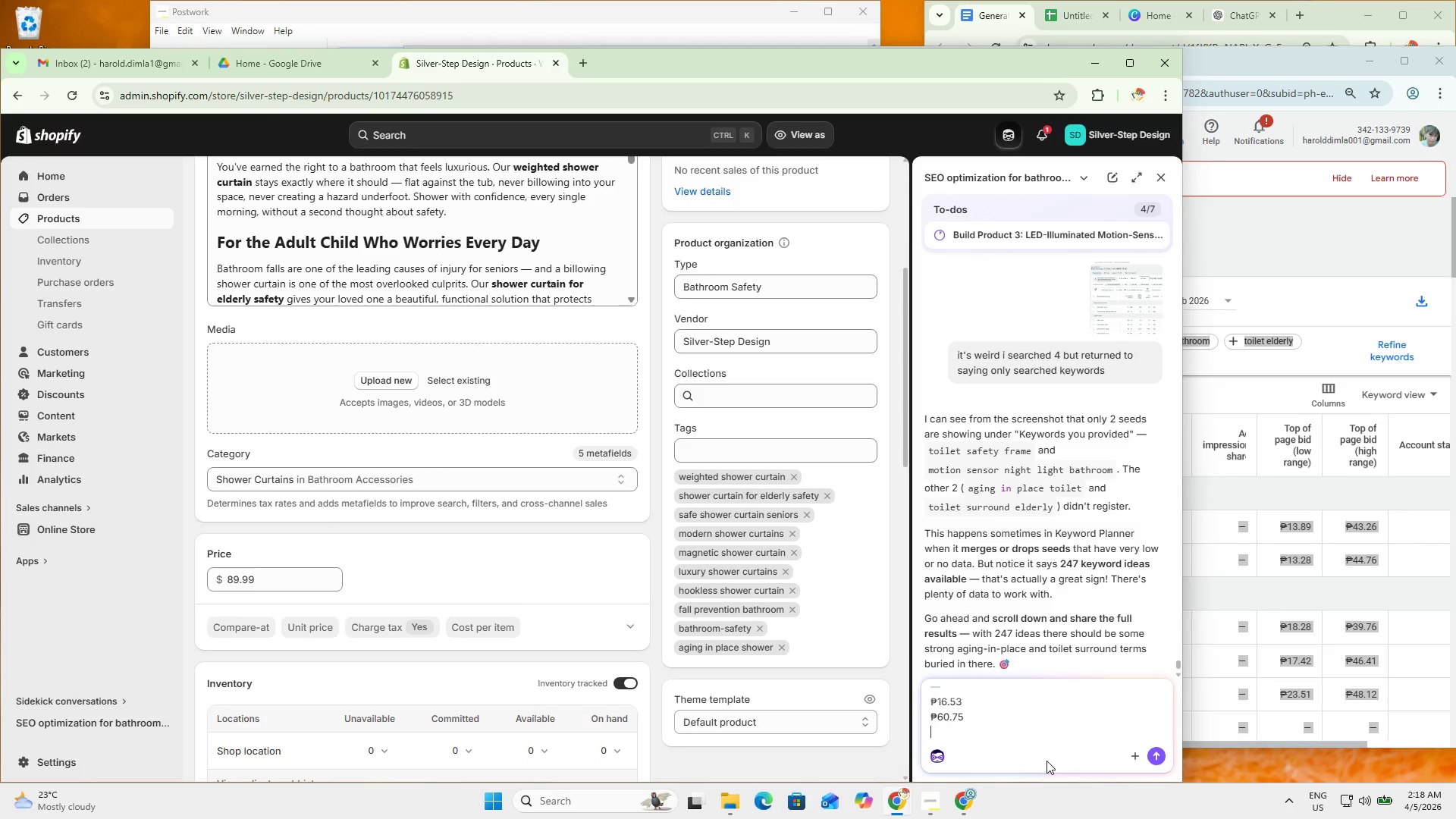 
key(Enter)
 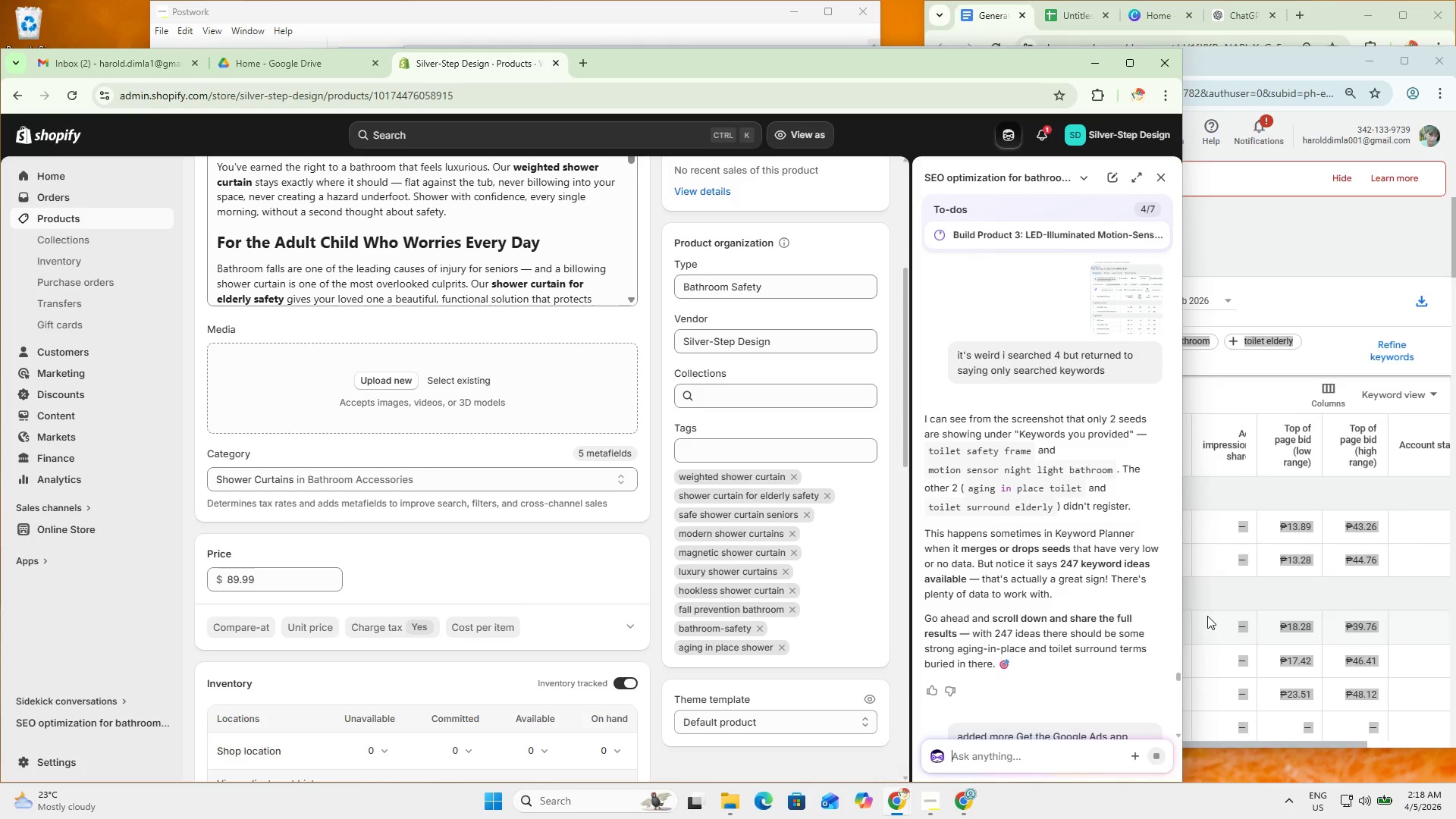 
scroll: coordinate [1067, 636], scroll_direction: down, amount: 57.0